 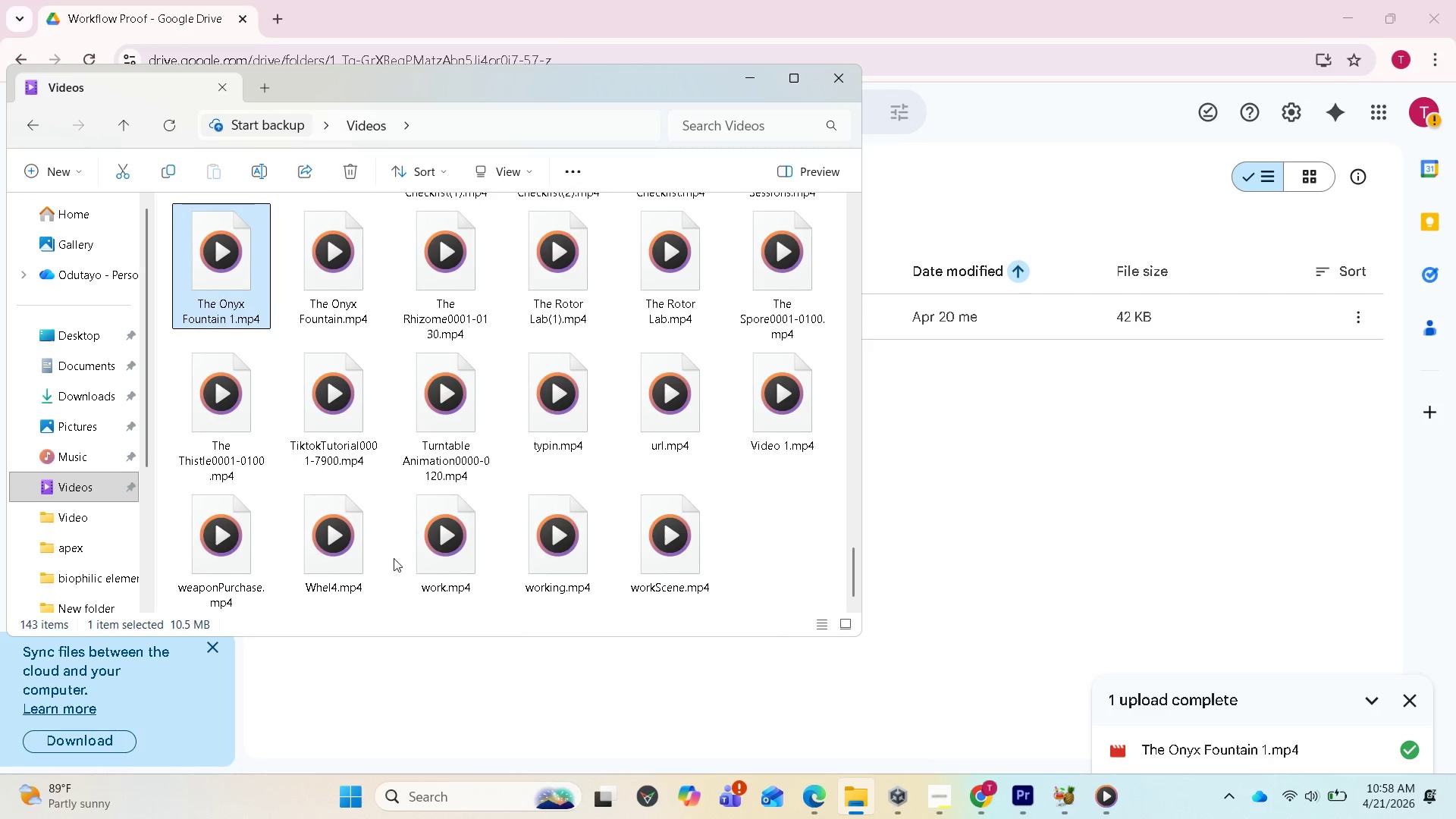 
scroll: coordinate [80, 586], scroll_direction: down, amount: 2.0
 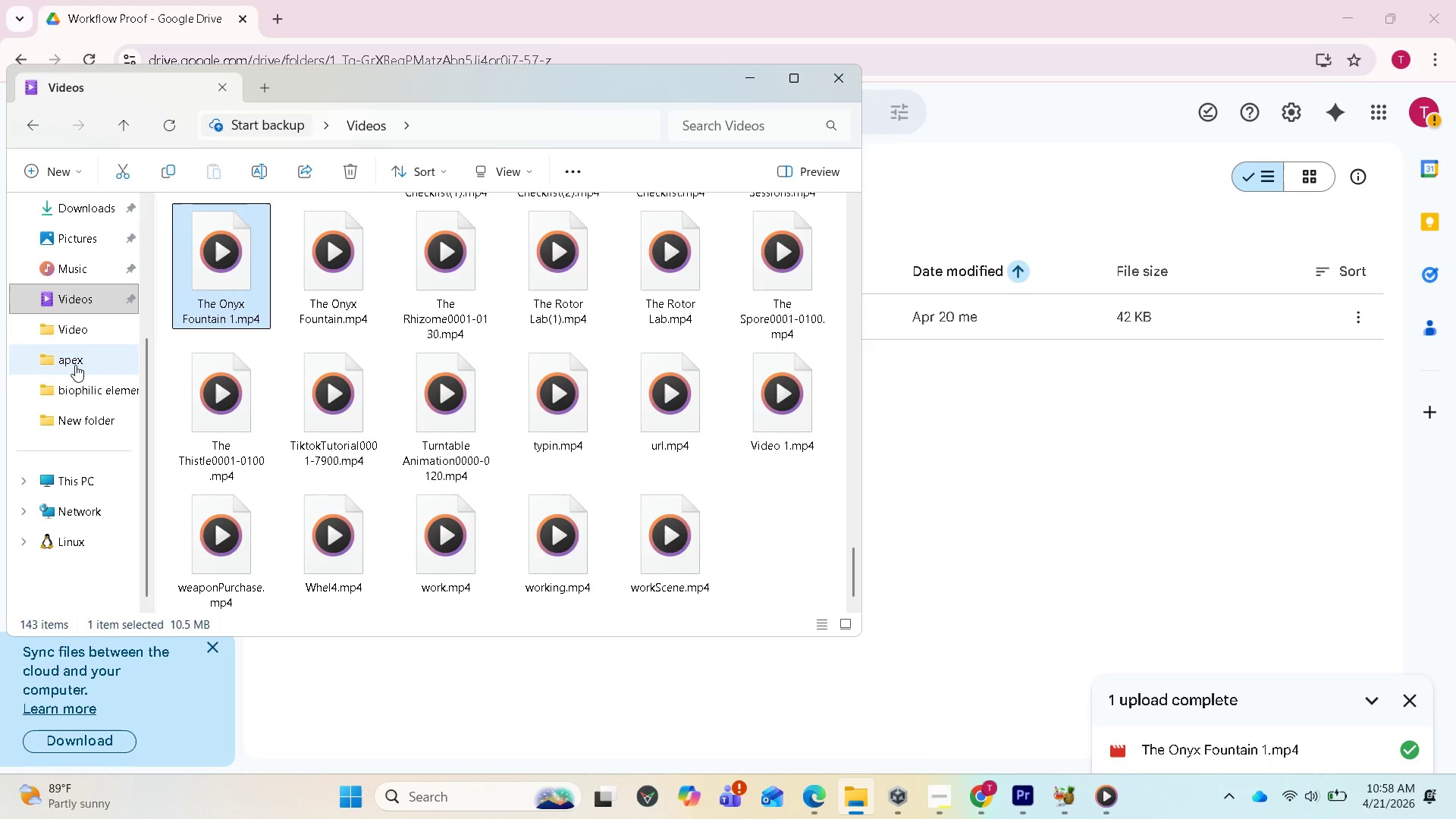 
left_click([65, 246])
 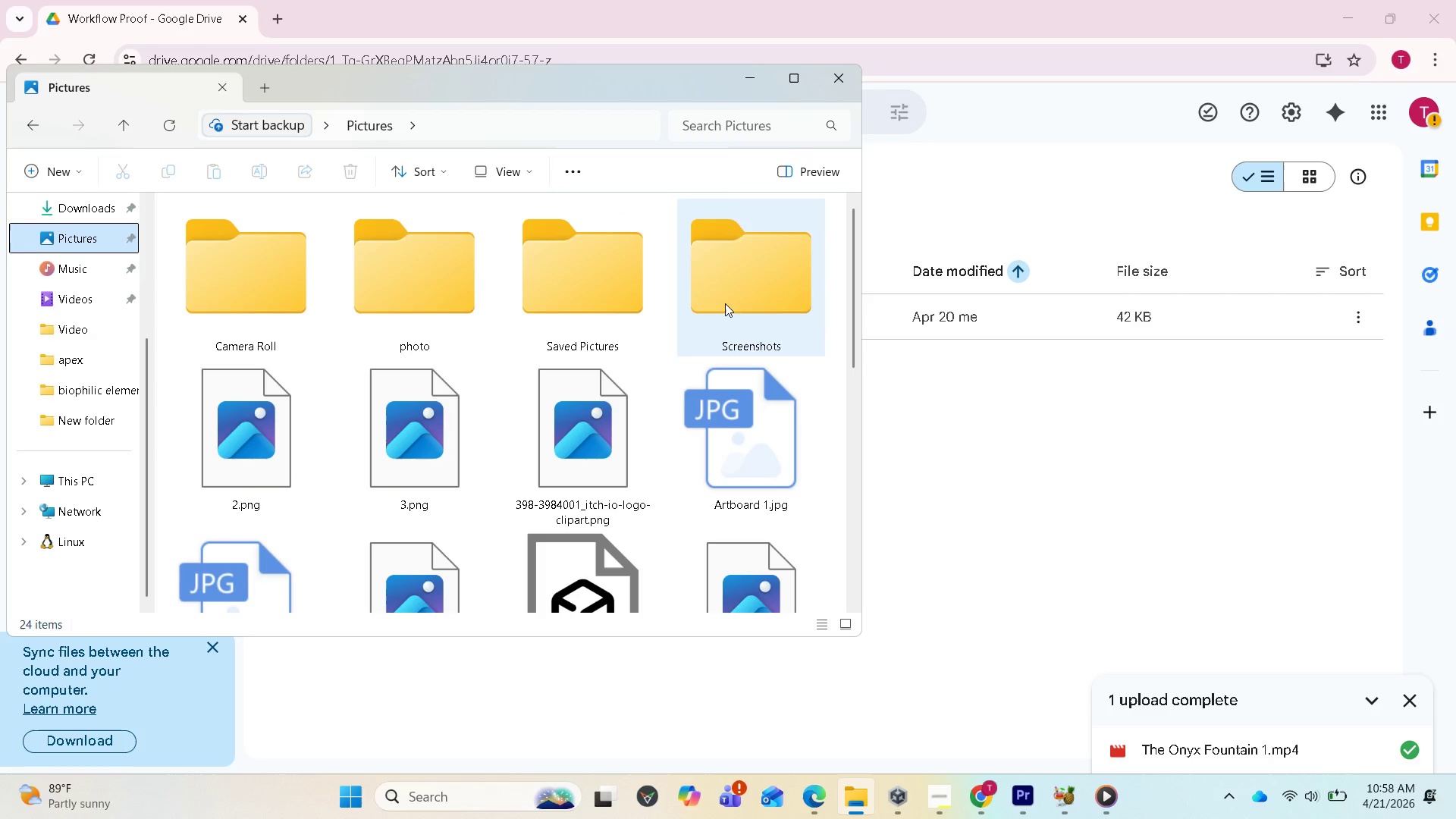 
double_click([725, 303])
 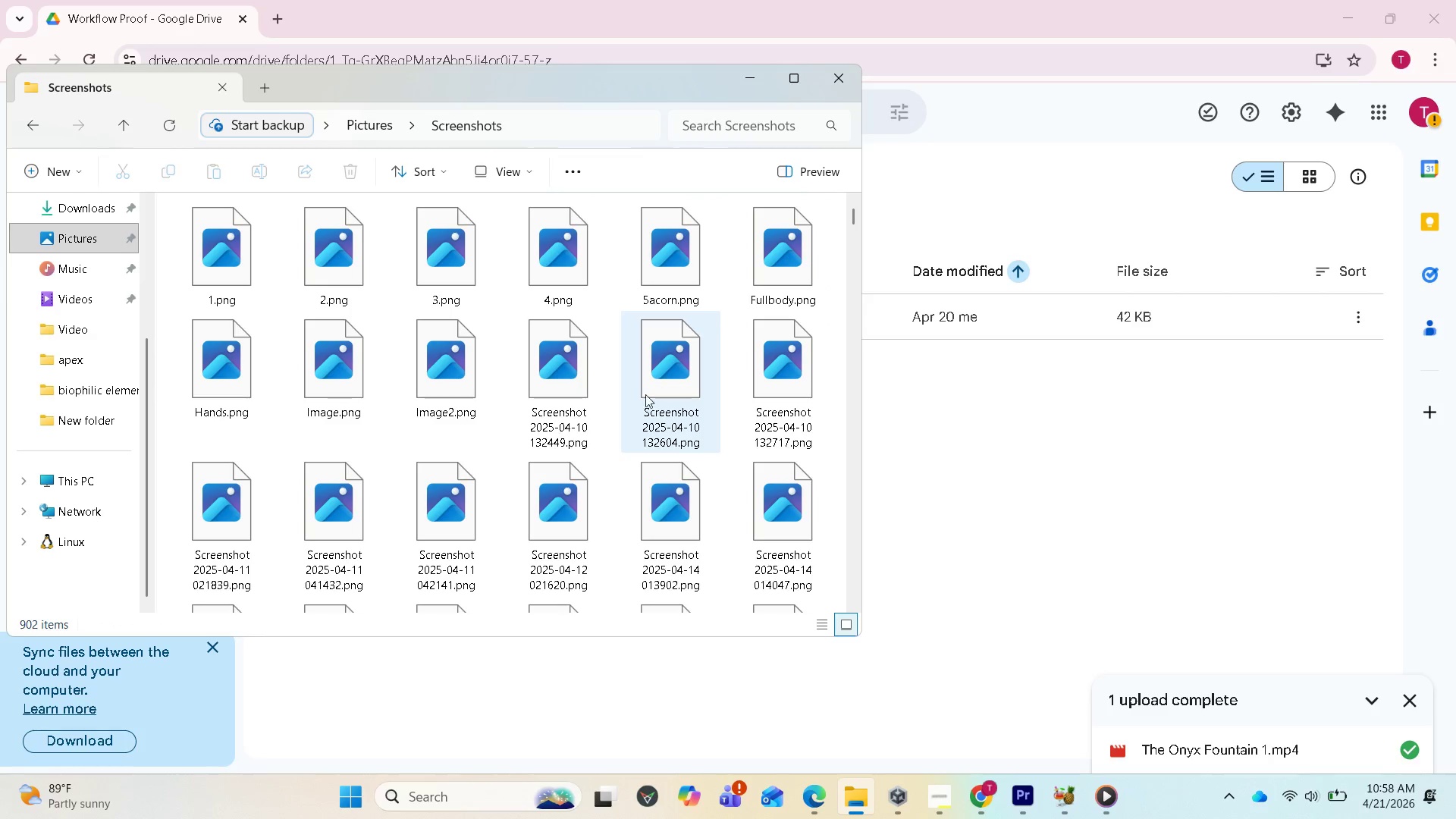 
scroll: coordinate [663, 404], scroll_direction: down, amount: 10.0
 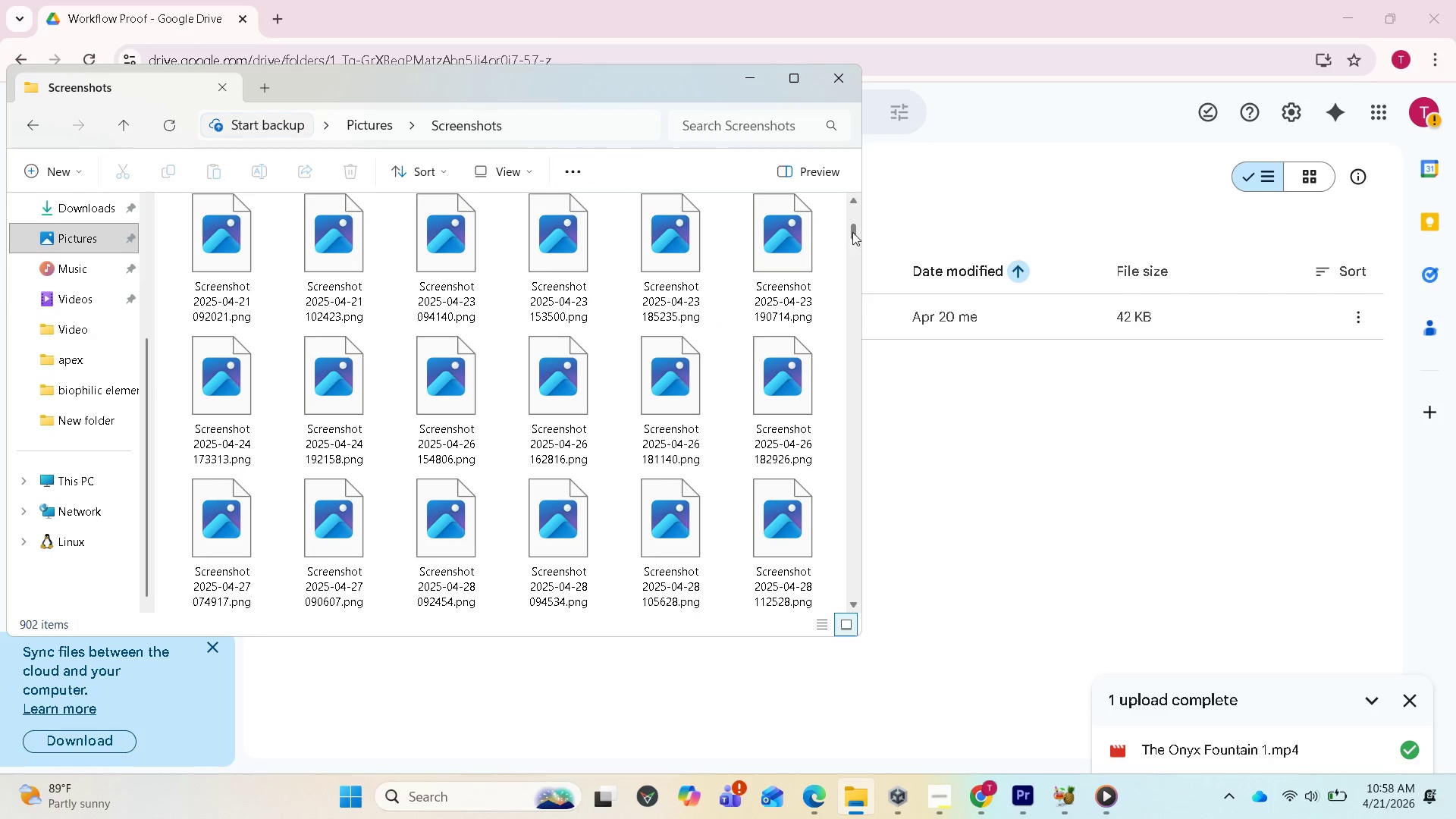 
left_click_drag(start_coordinate=[853, 231], to_coordinate=[859, 604])
 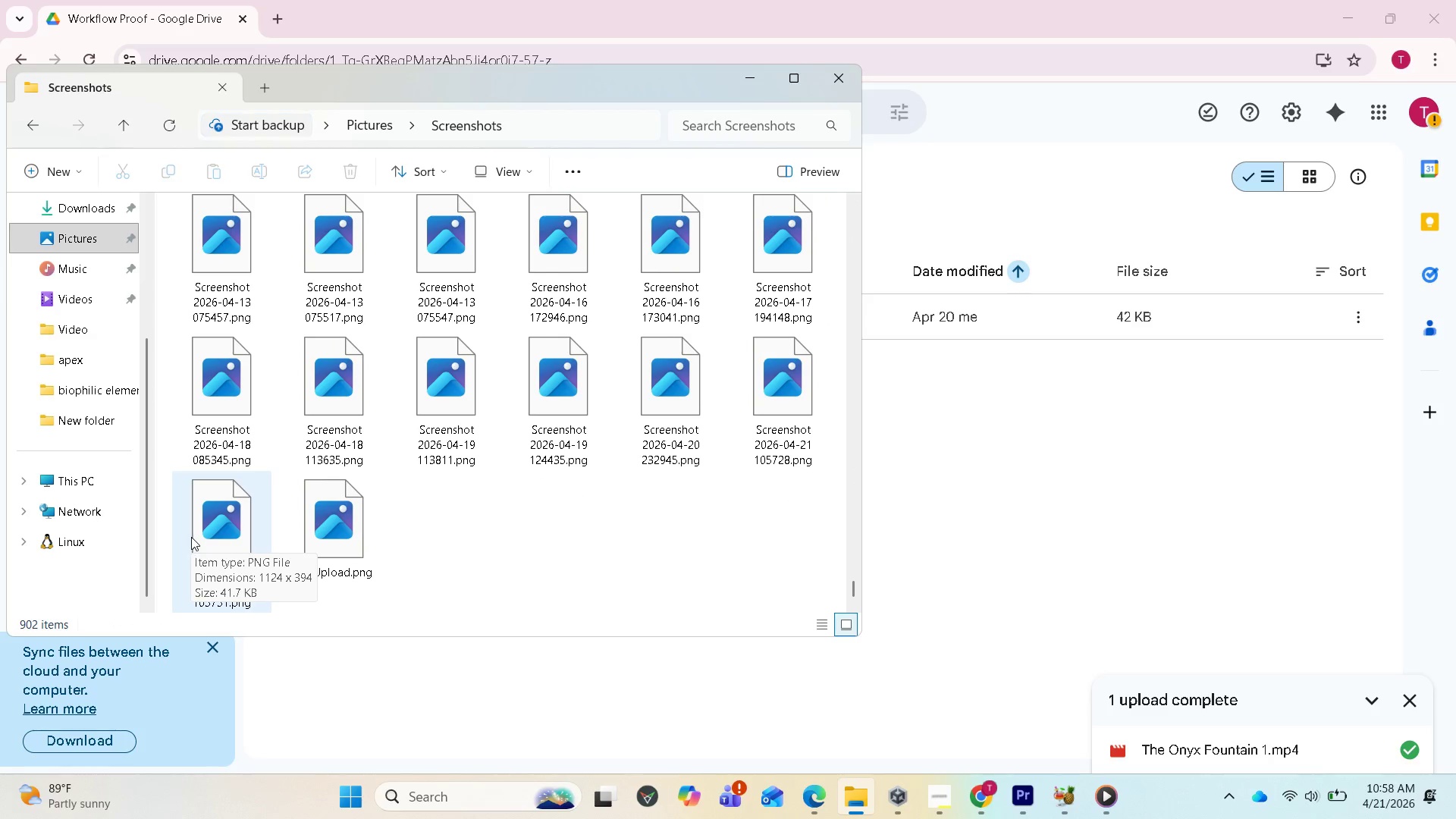 
left_click([201, 529])
 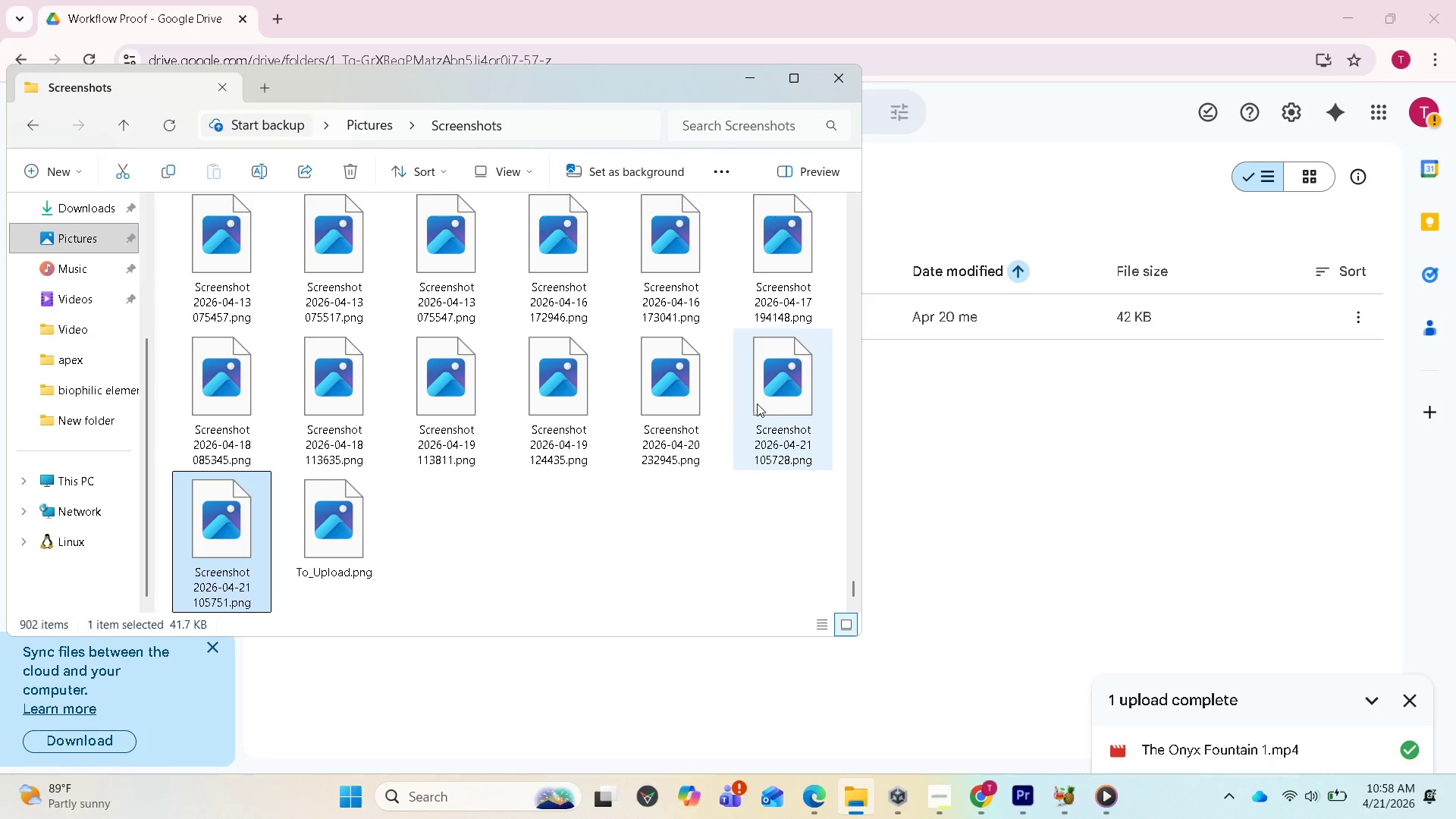 